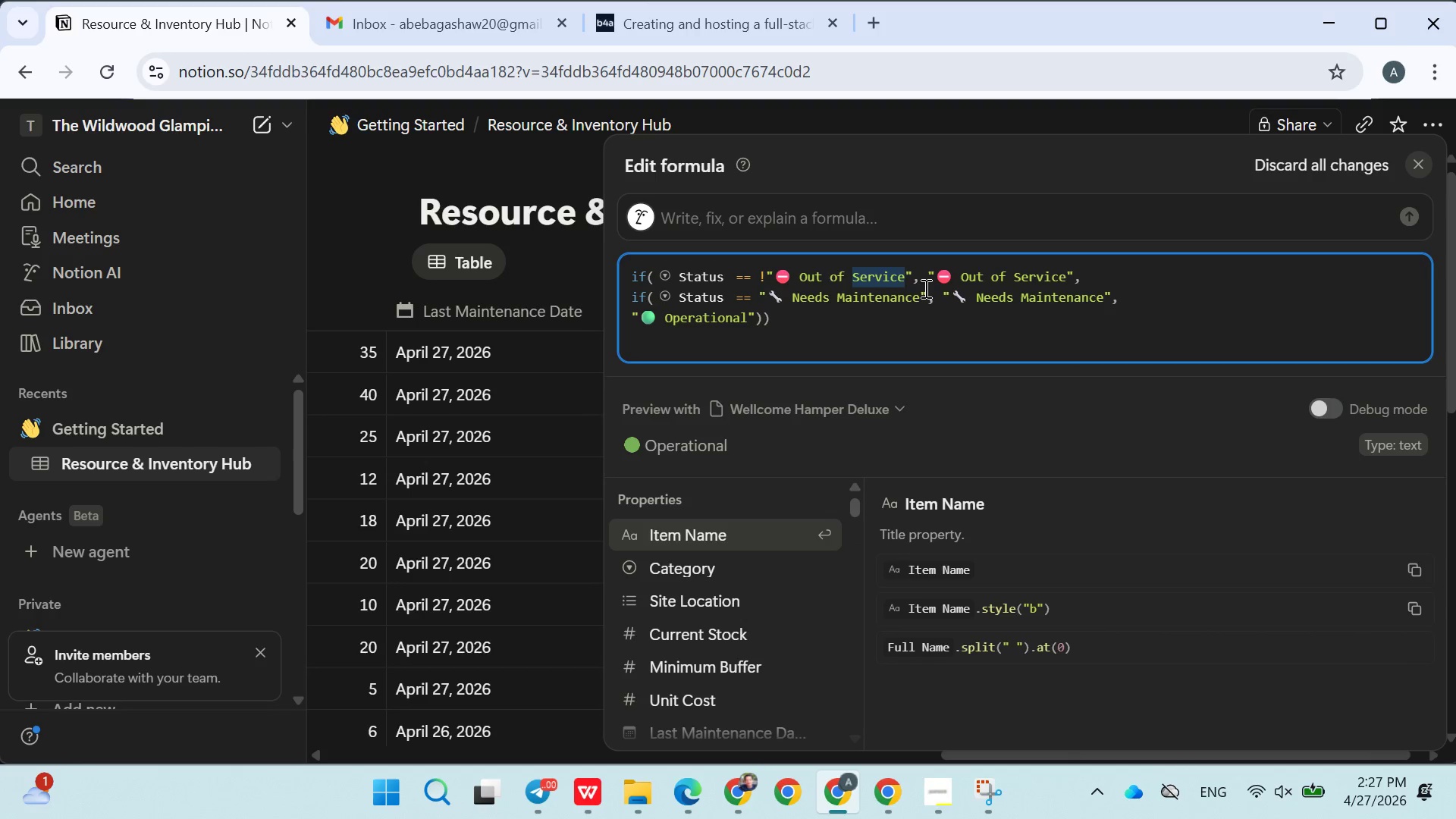 
key(Backspace)
 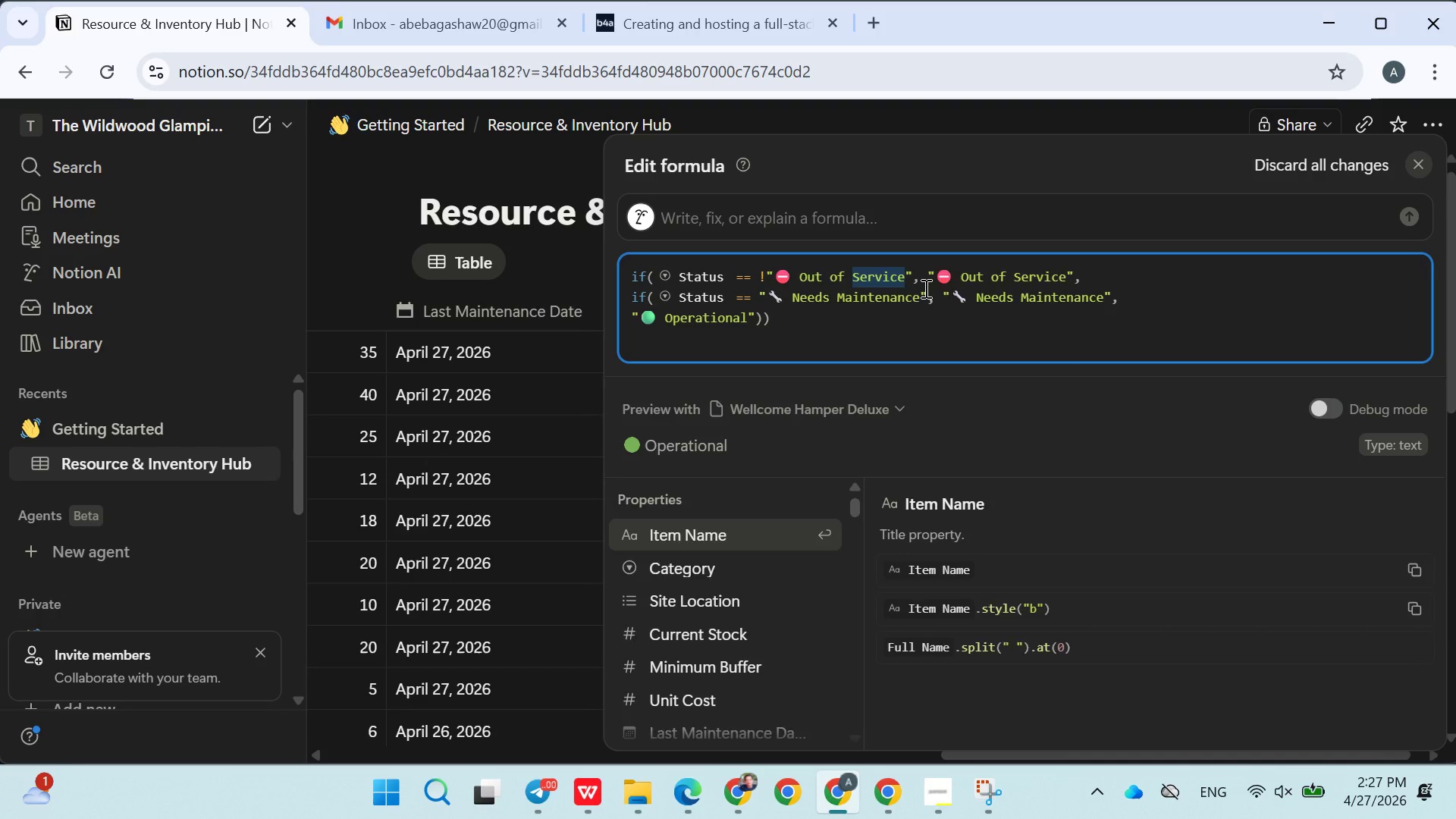 
key(Backspace)
 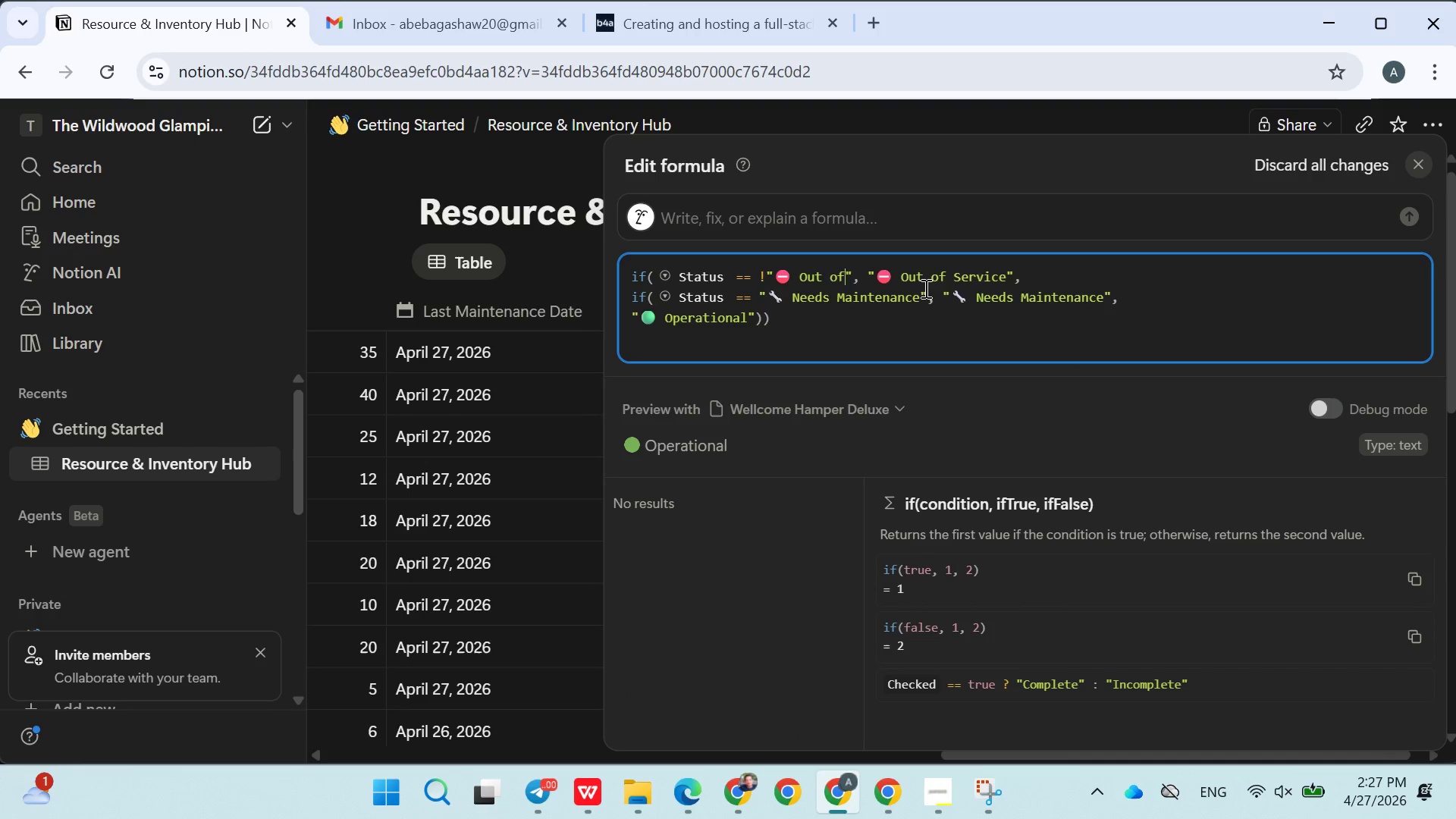 
key(Backspace)
 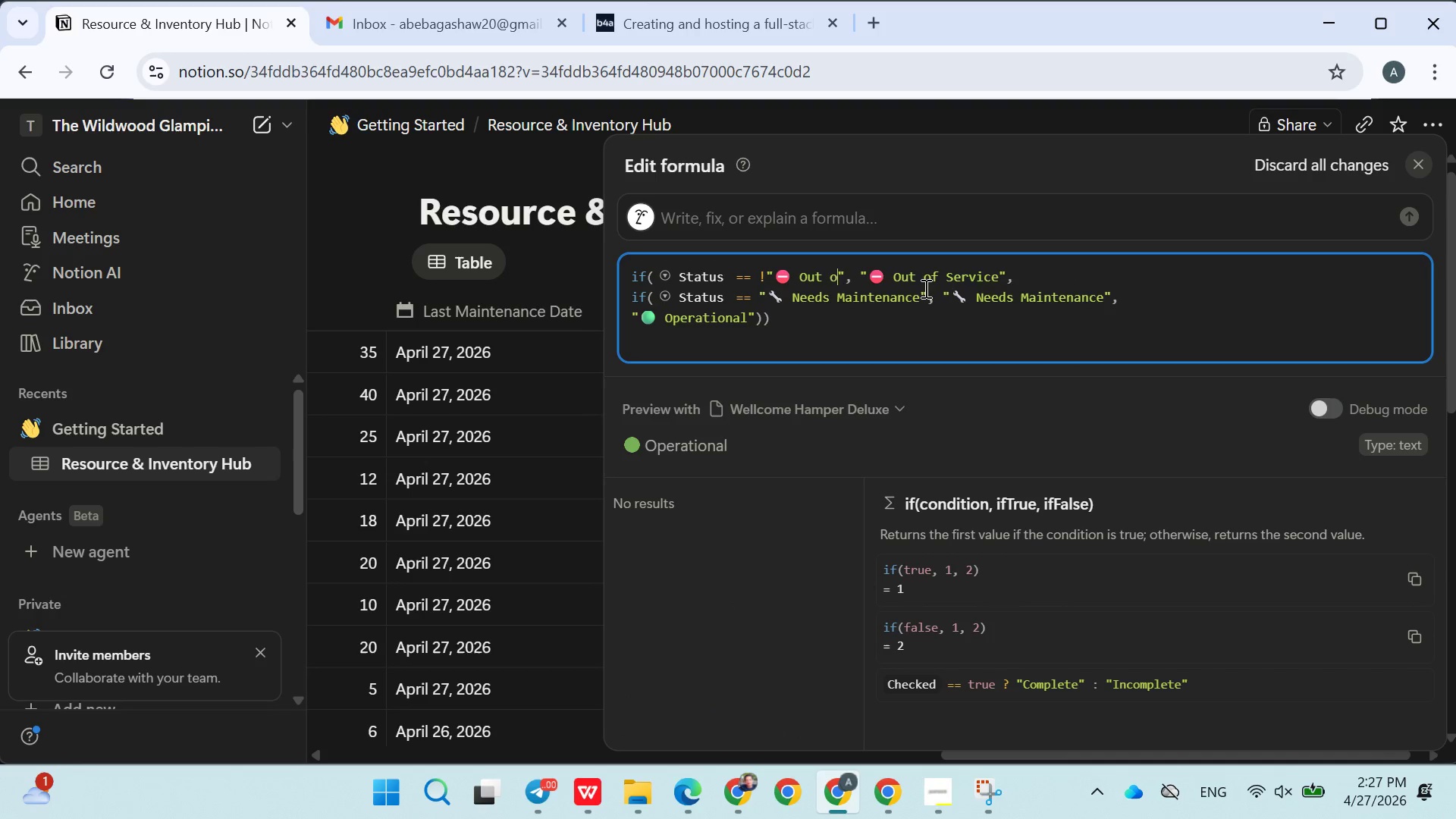 
key(Backspace)
 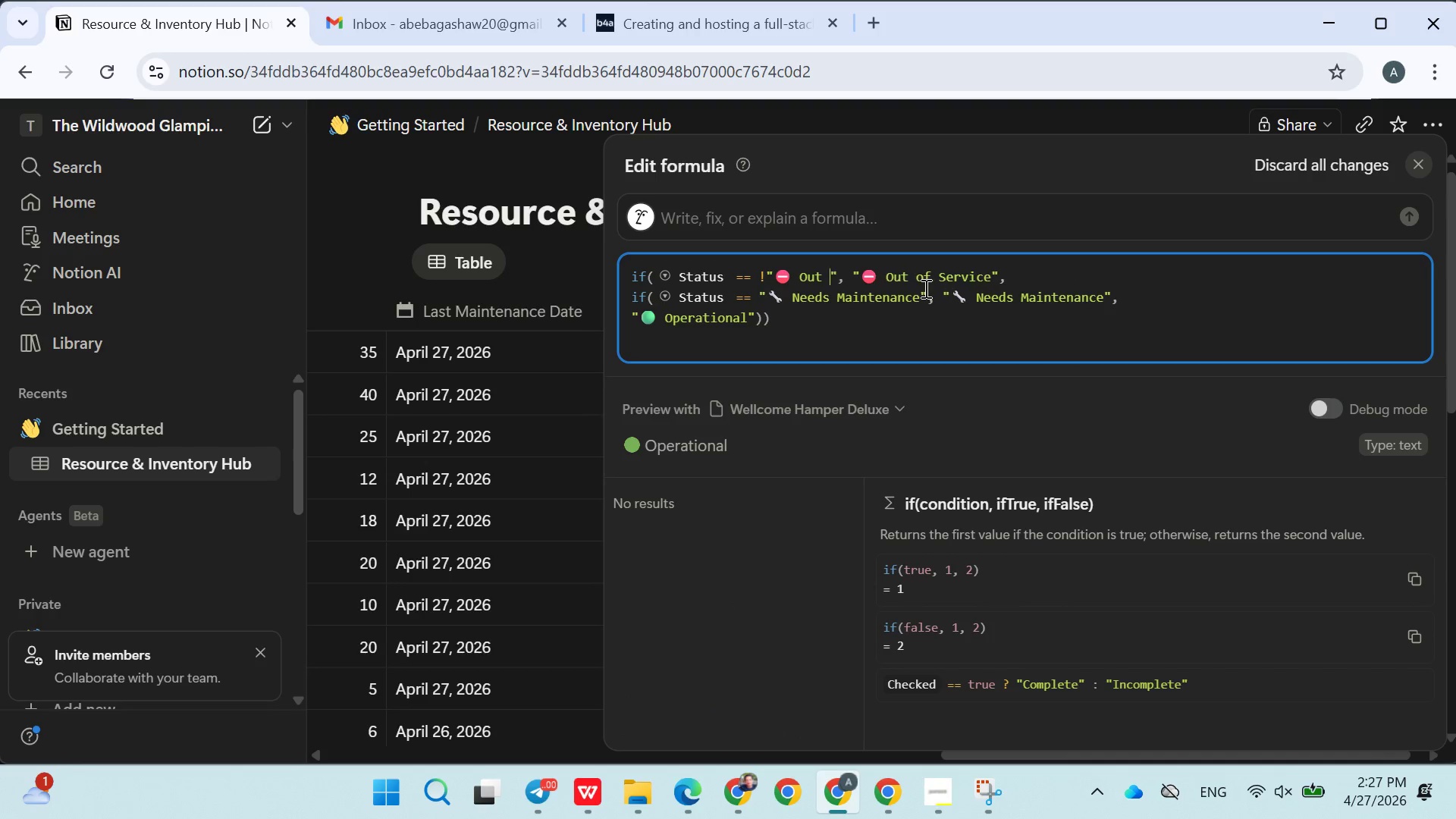 
key(Backspace)
 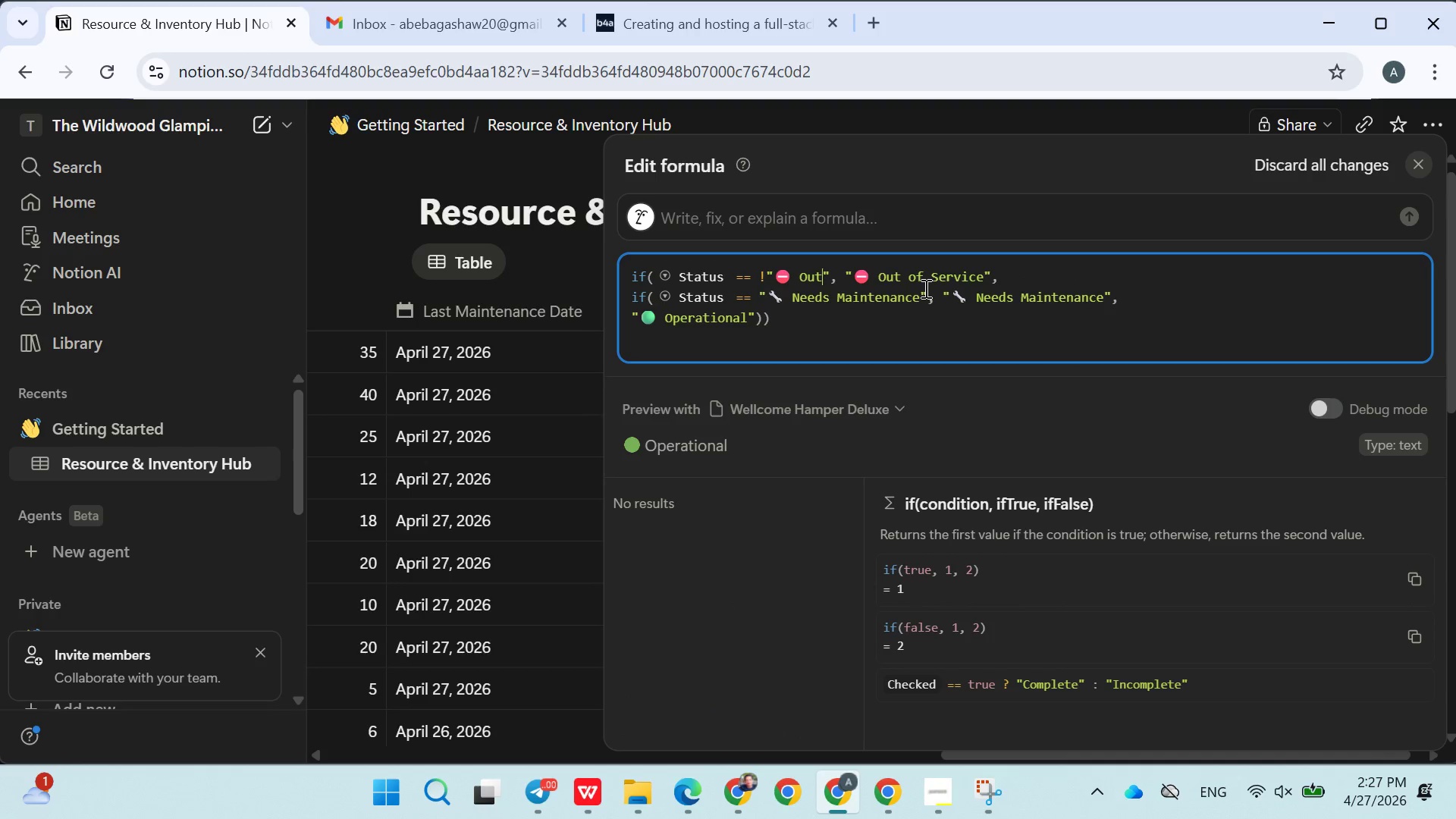 
key(Backspace)
 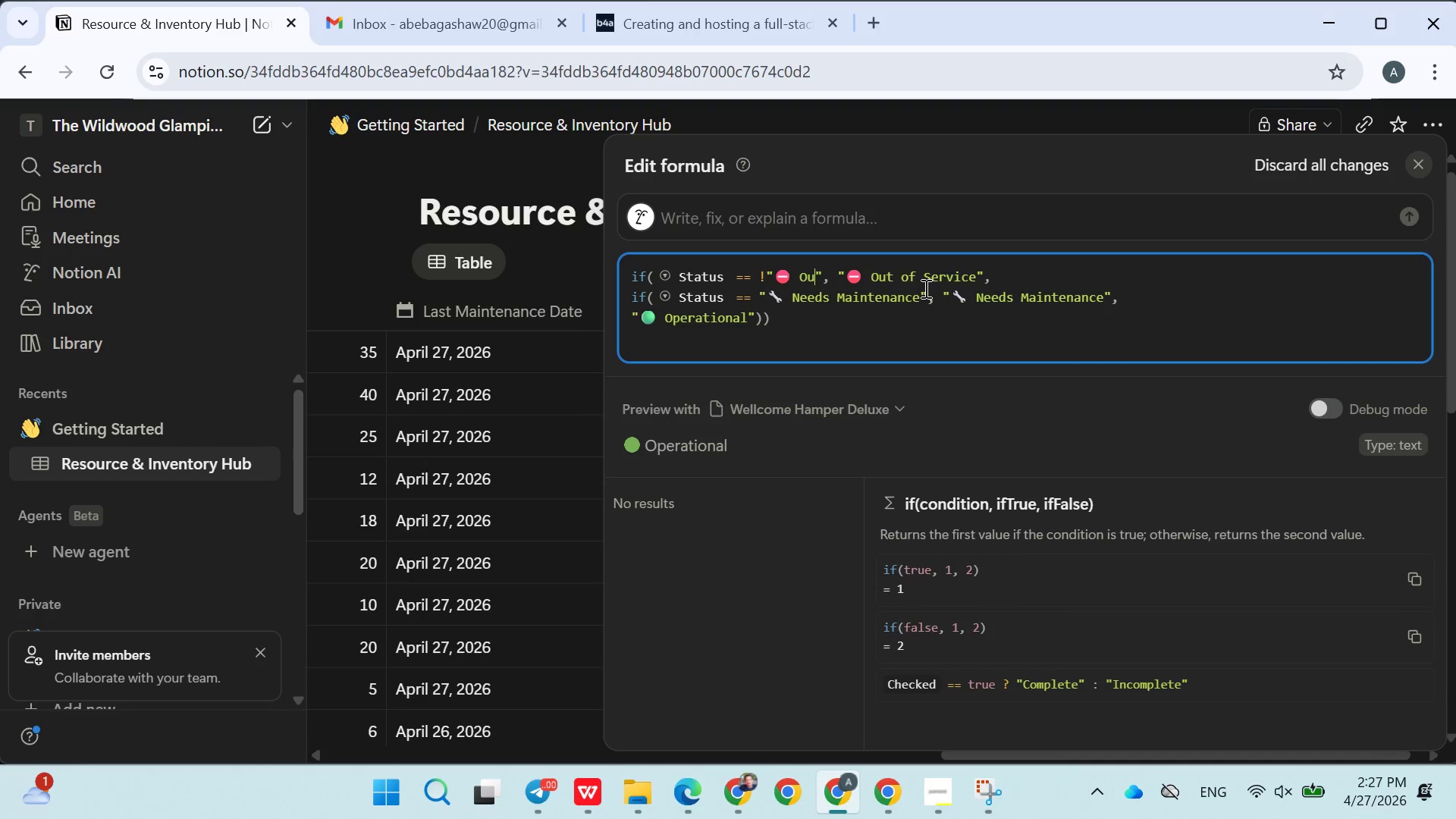 
key(Backspace)
 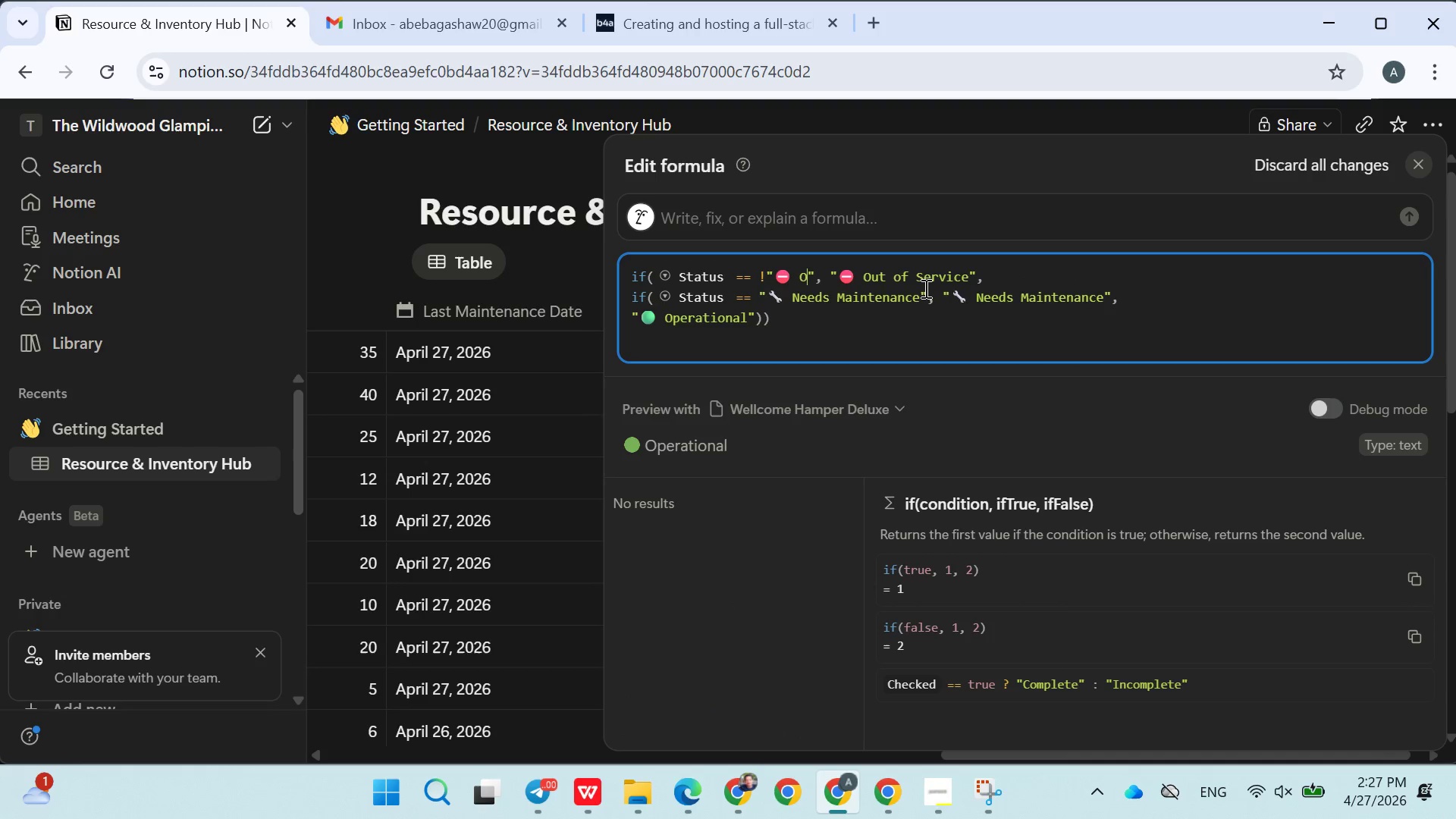 
key(Backspace)
 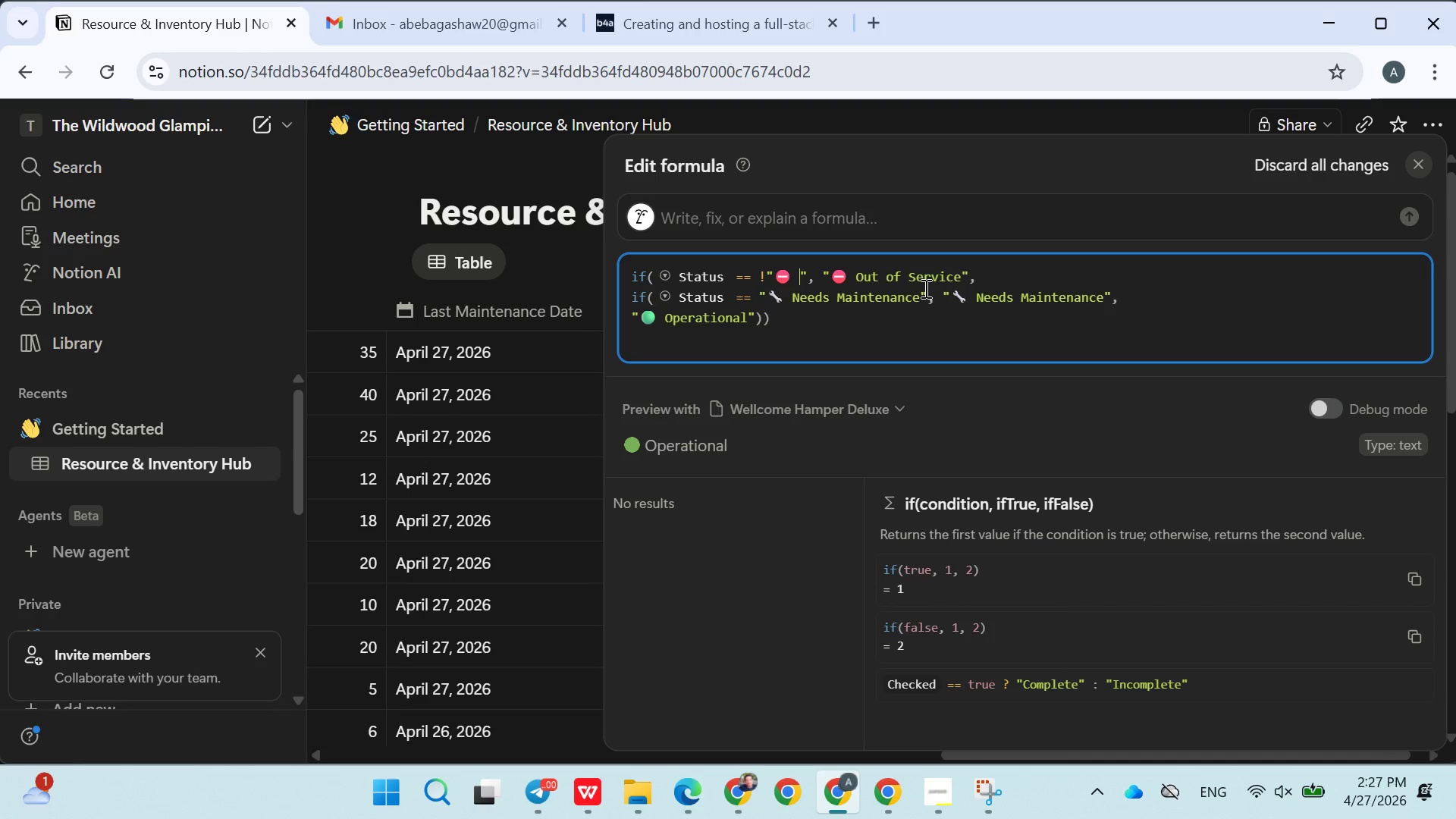 
key(Backspace)
 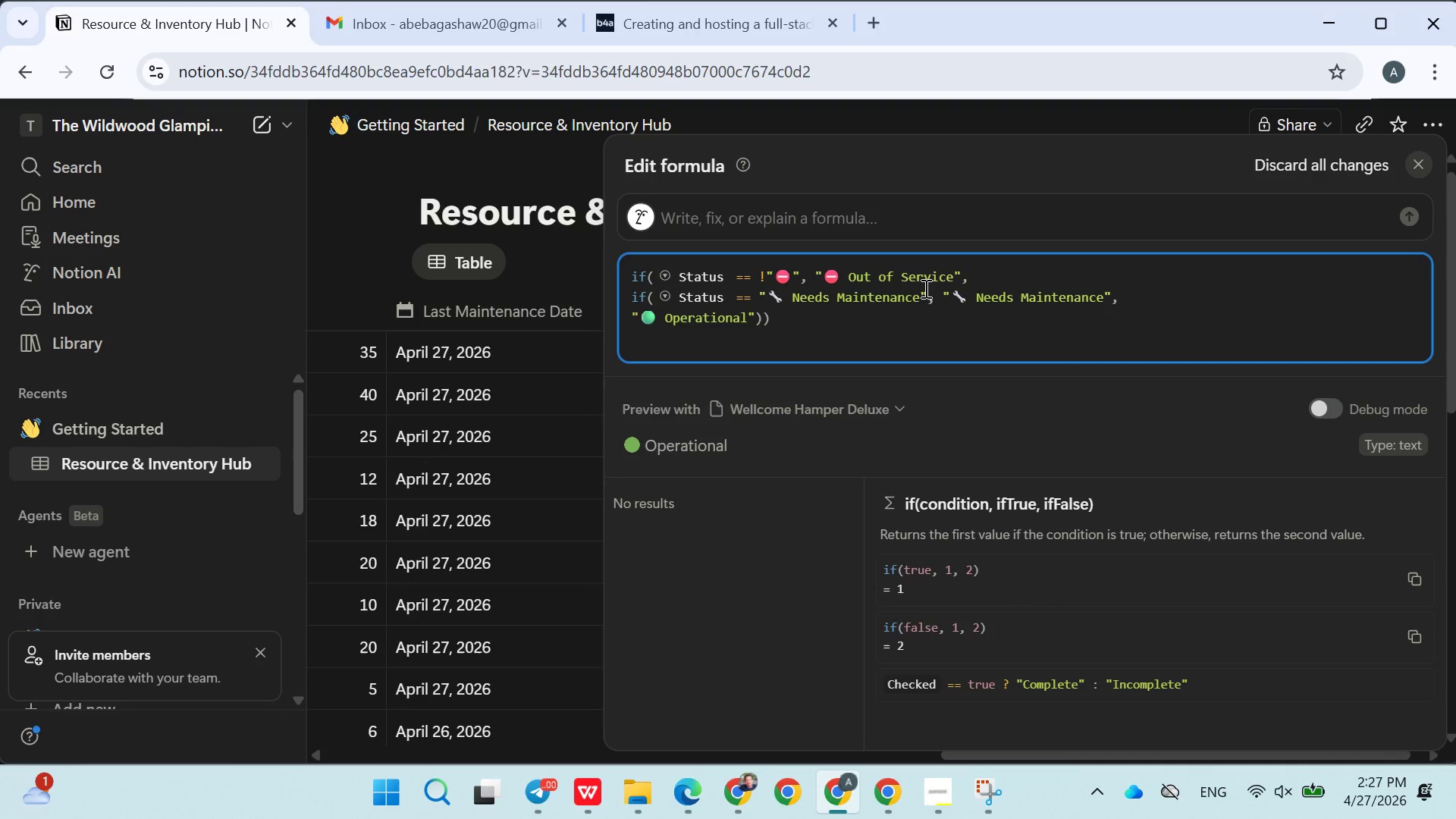 
key(Backspace)
 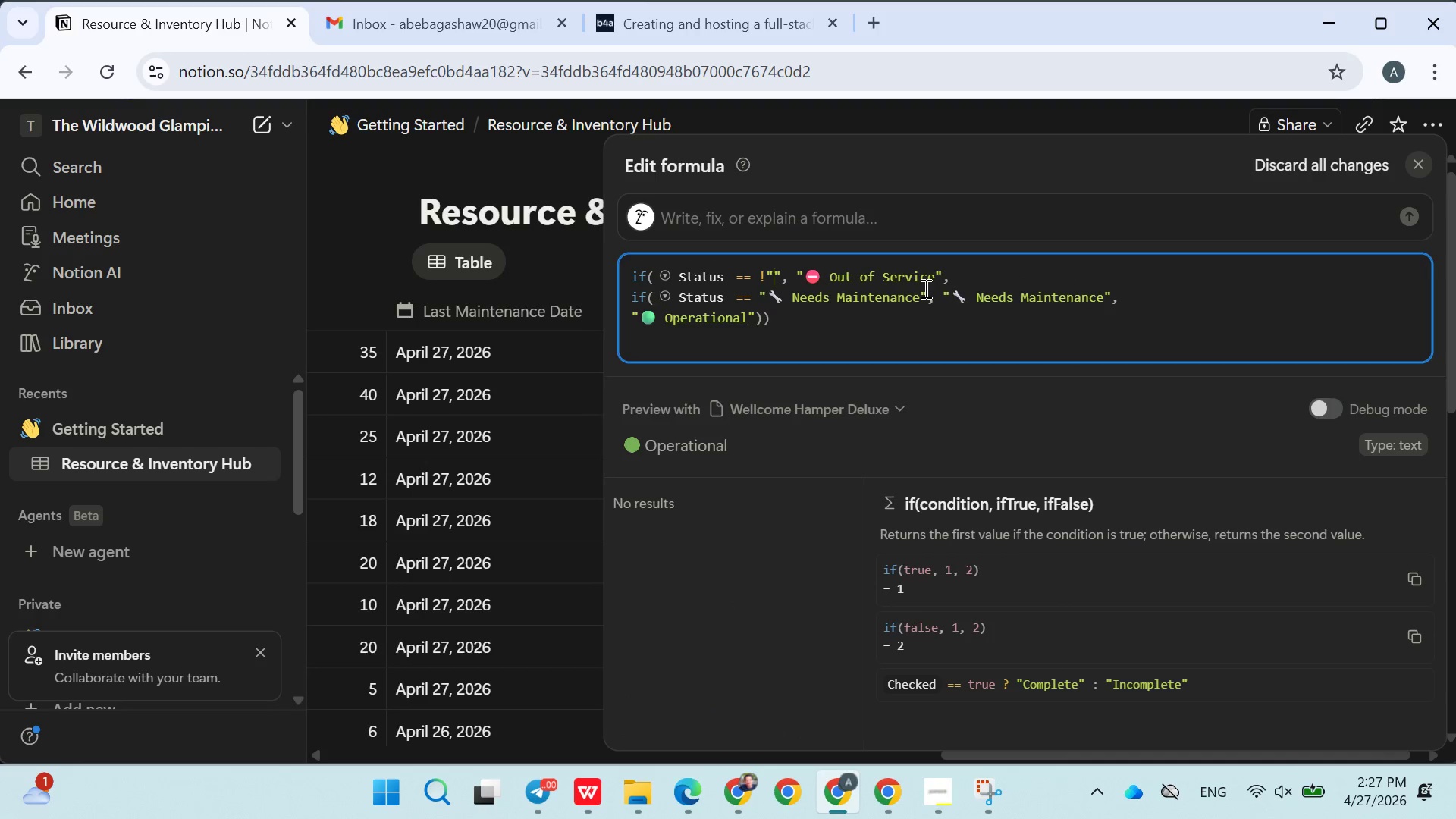 
key(Meta+V)
 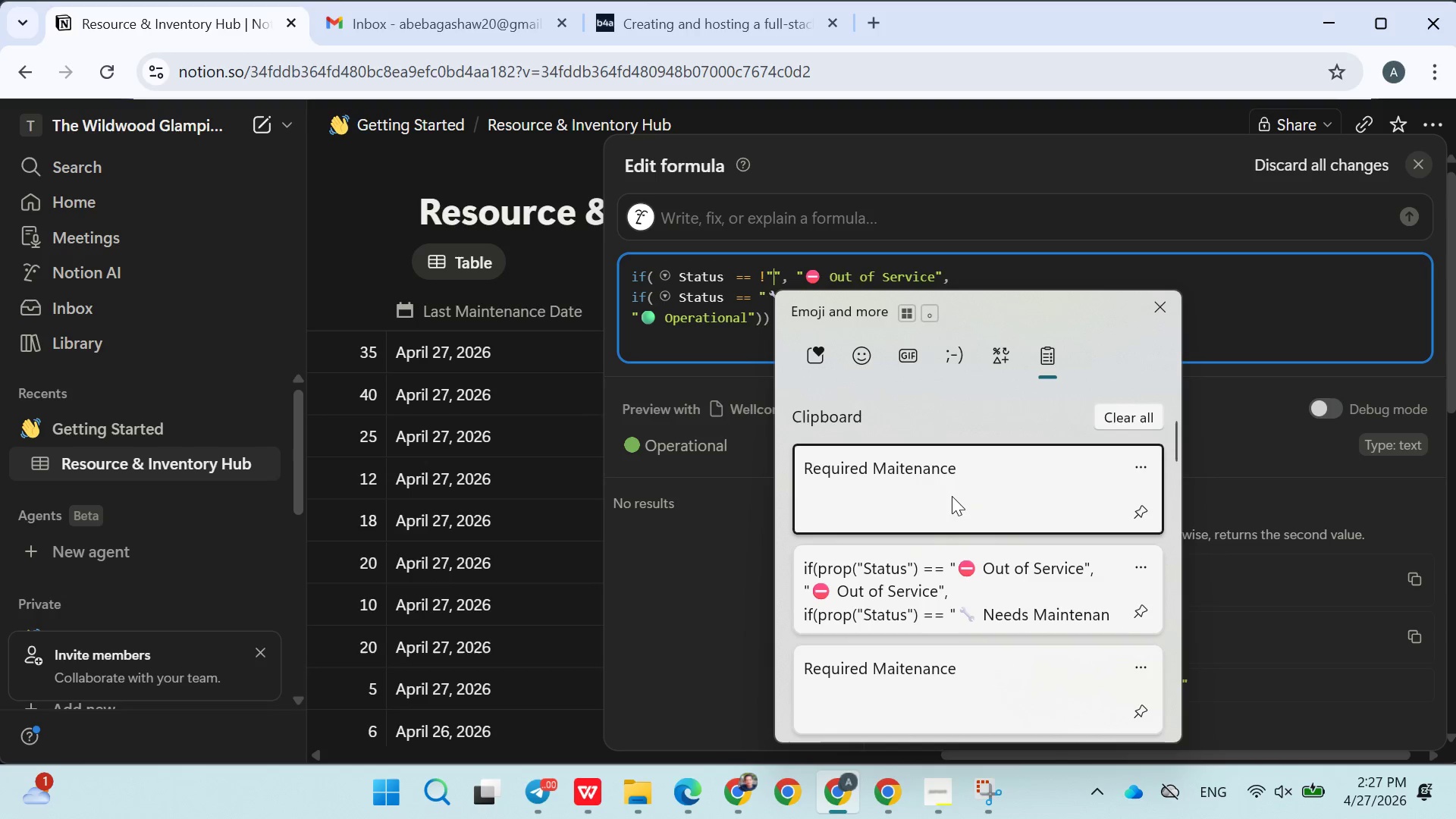 
wait(5.17)
 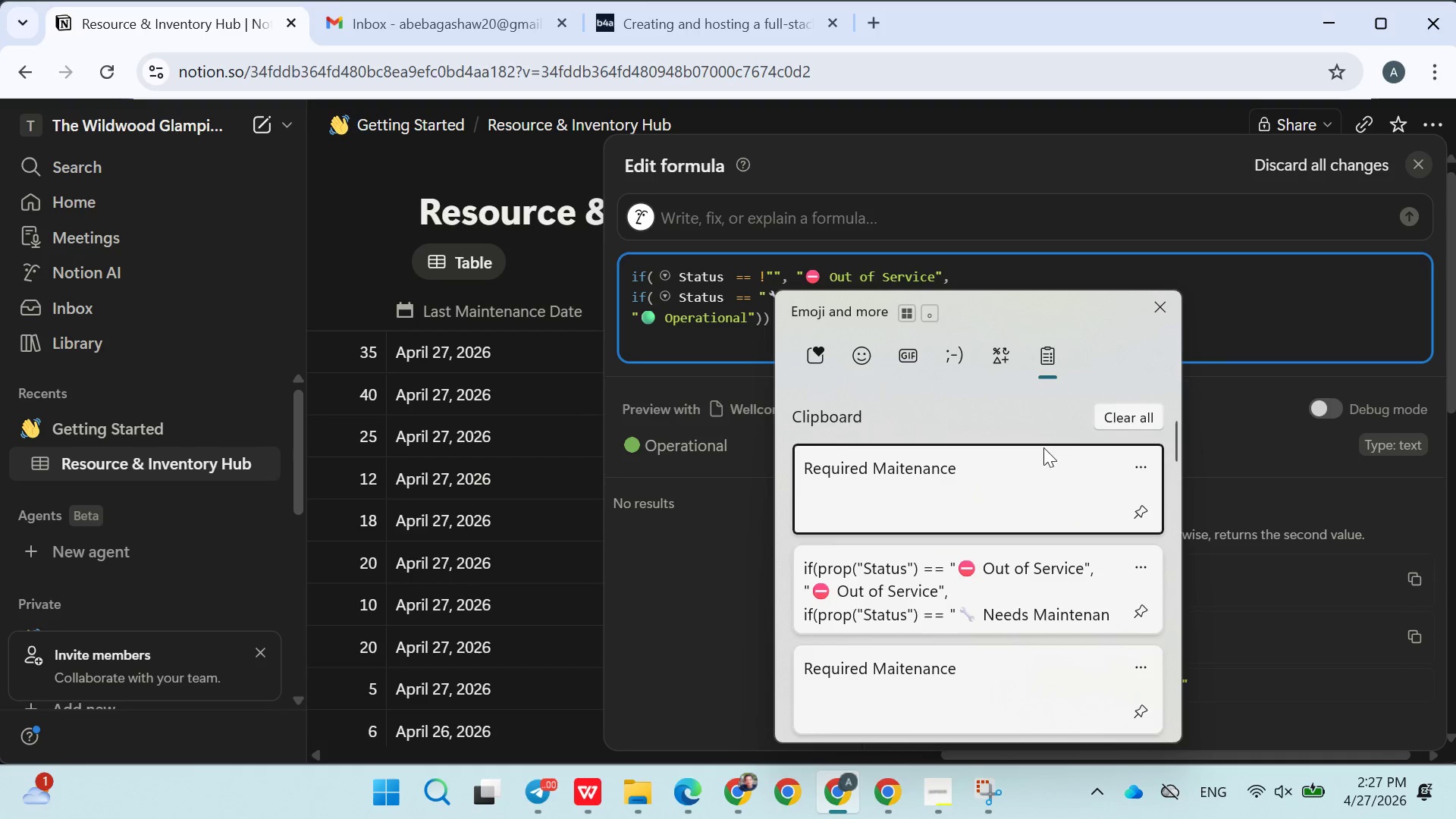 
left_click([952, 496])
 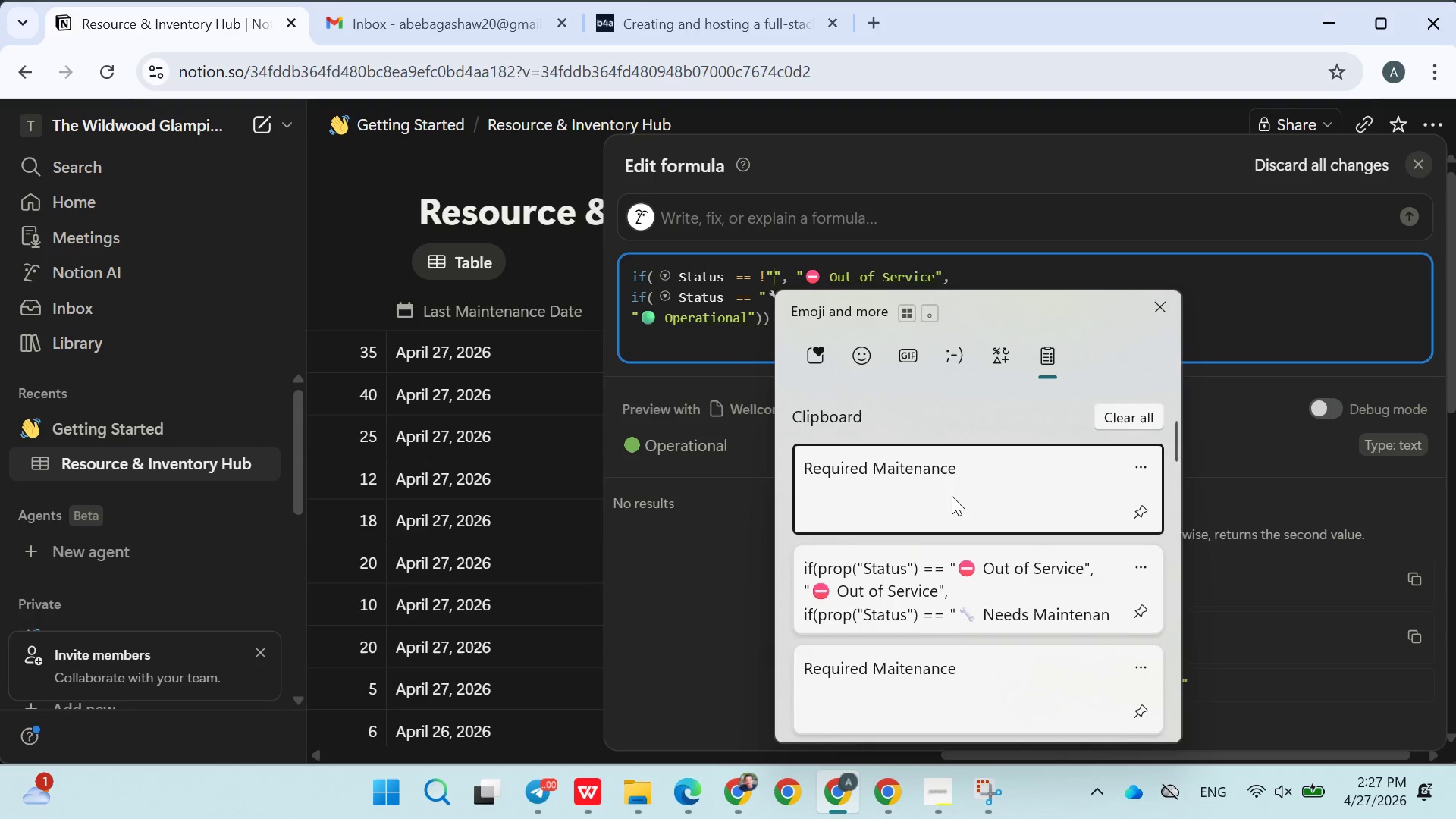 
key(Control+ControlLeft)
 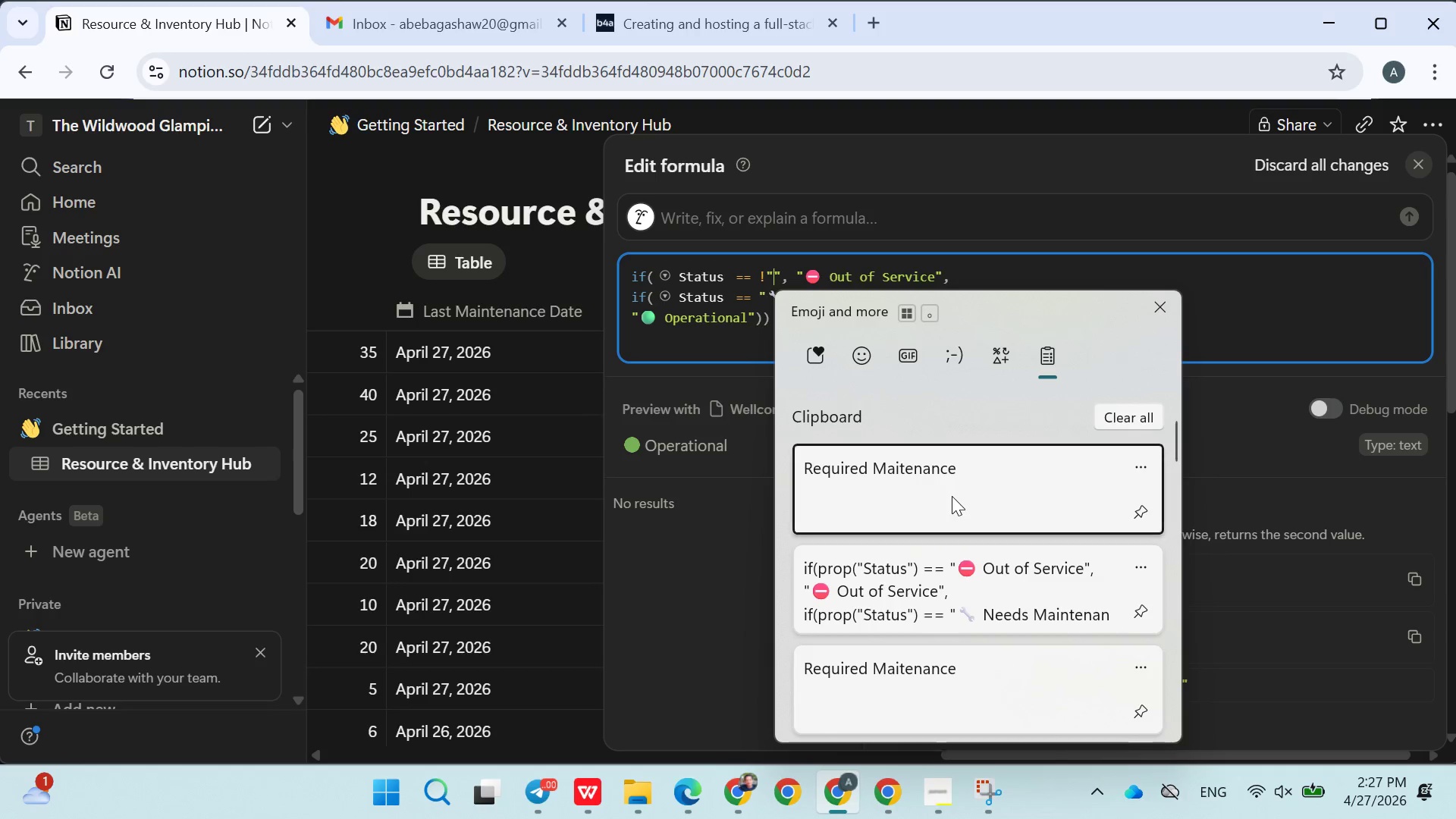 
key(Control+V)
 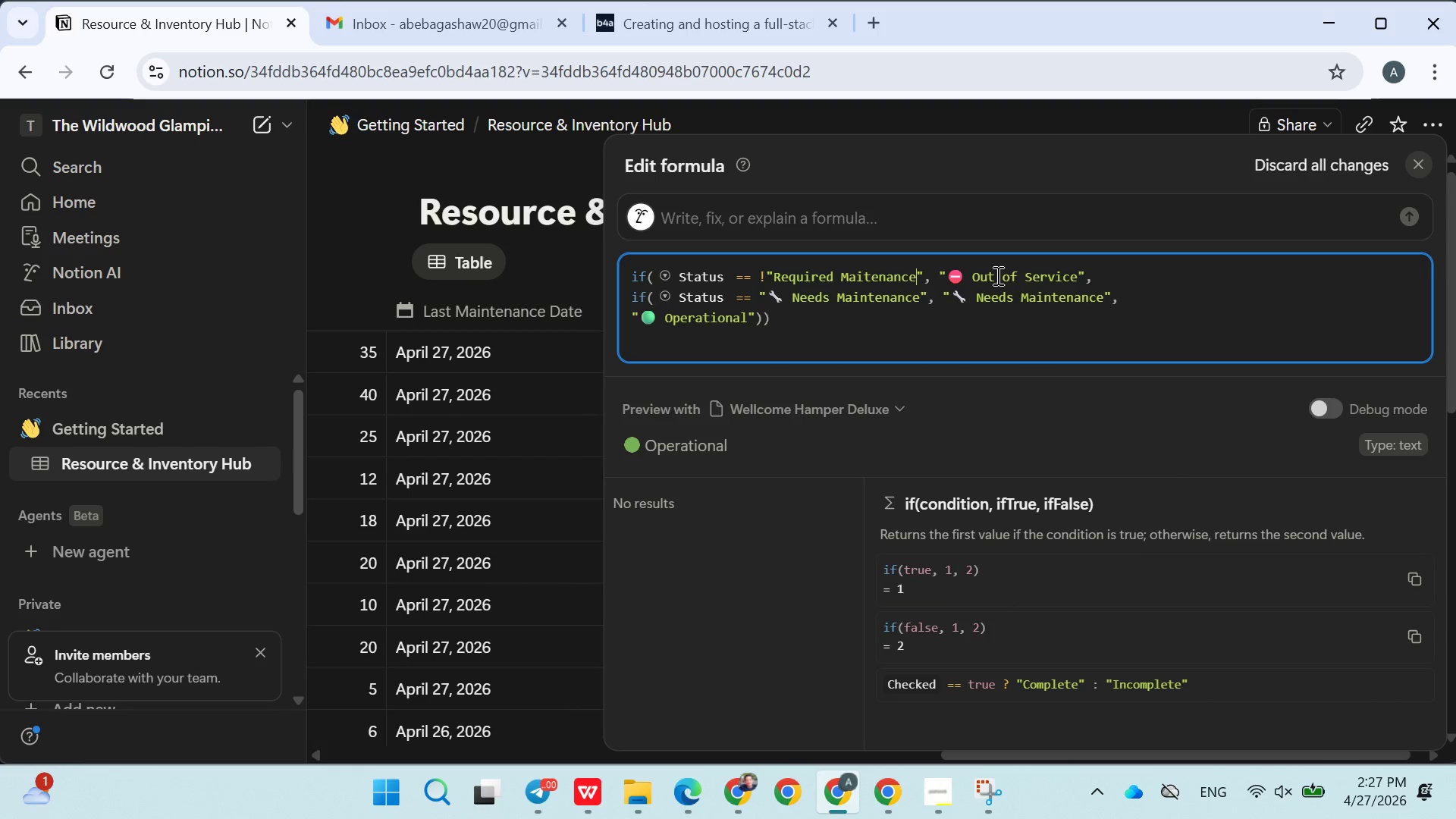 
wait(7.69)
 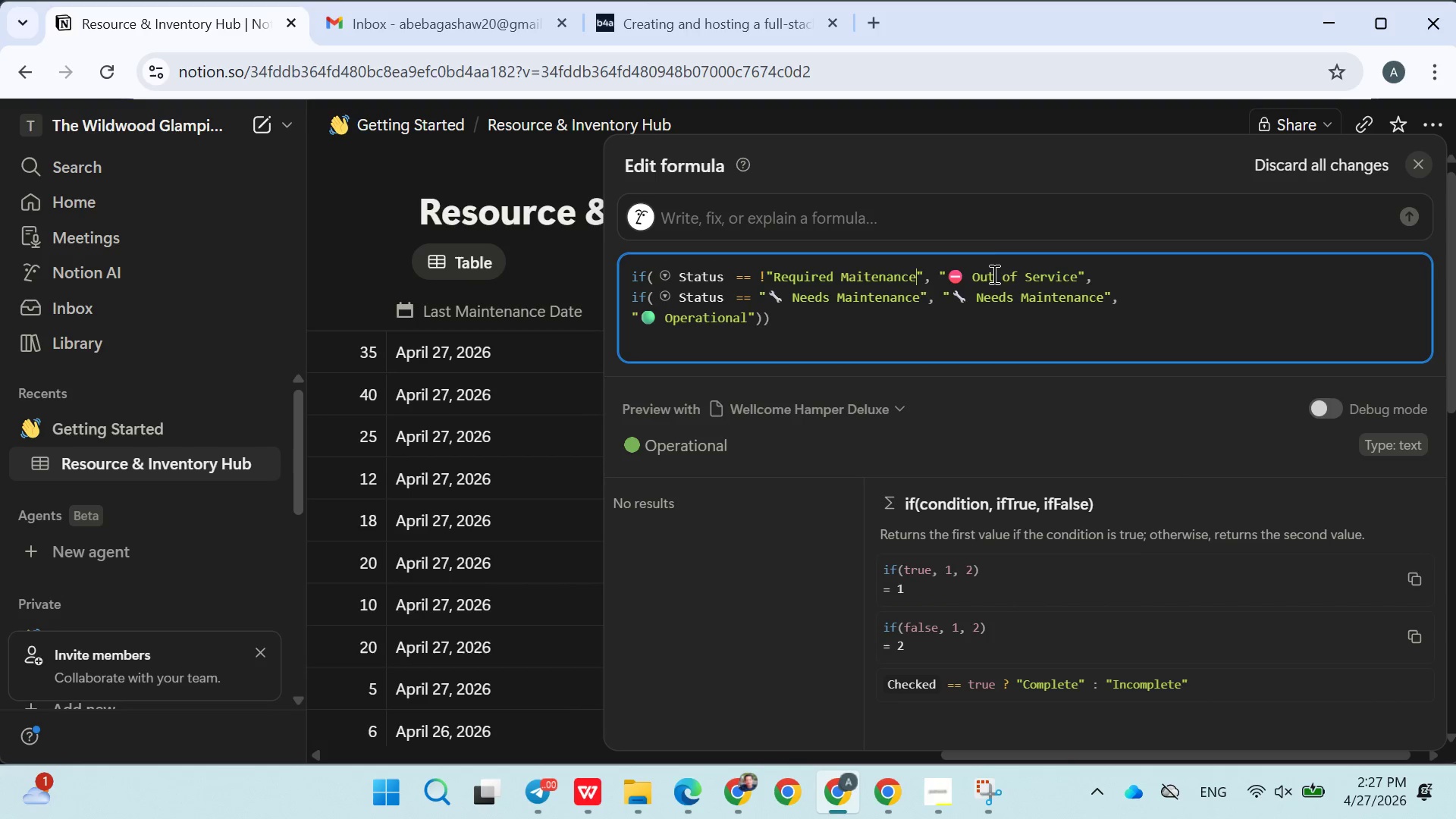 
left_click_drag(start_coordinate=[938, 278], to_coordinate=[1083, 267])
 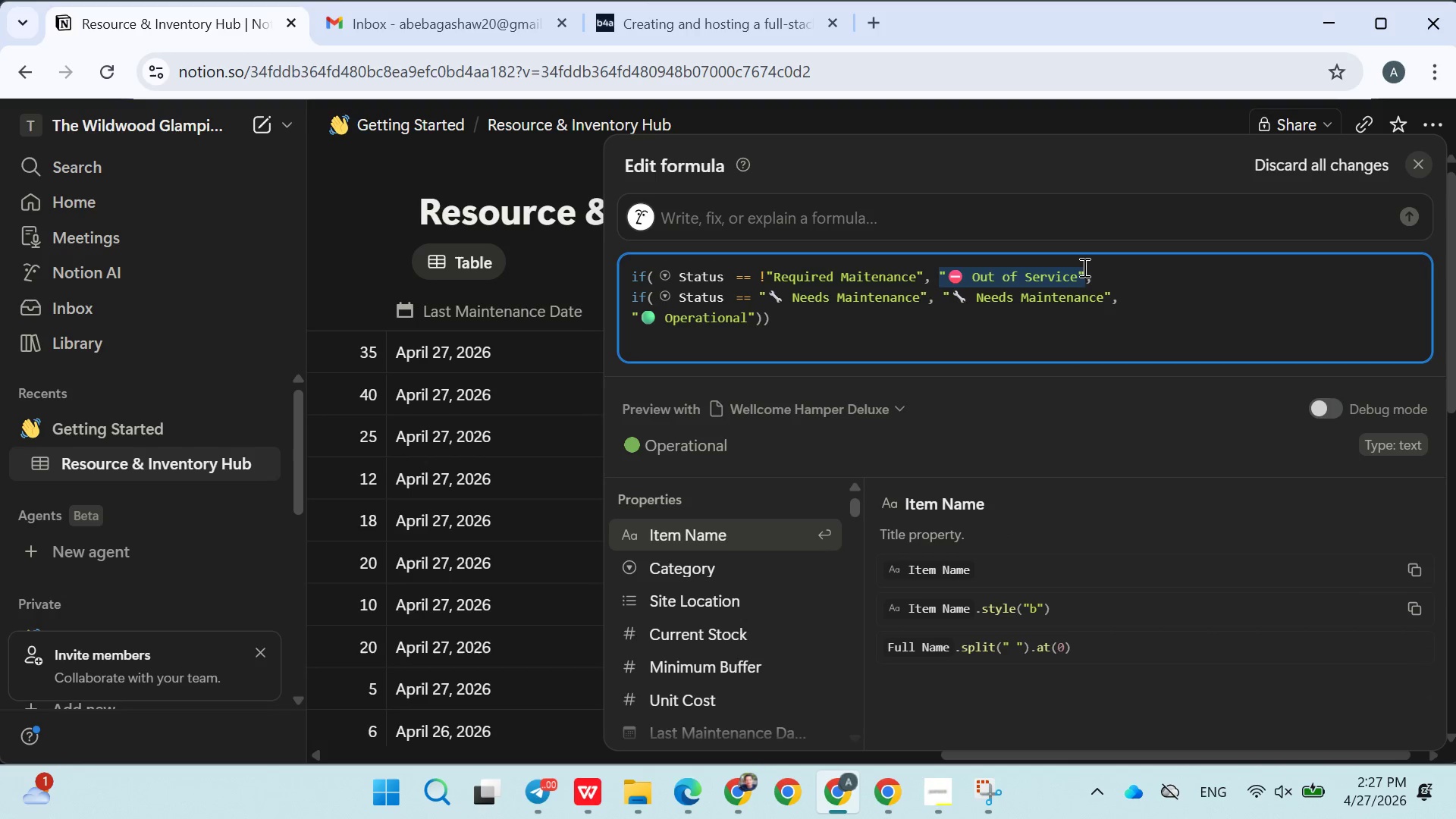 
type(True)
 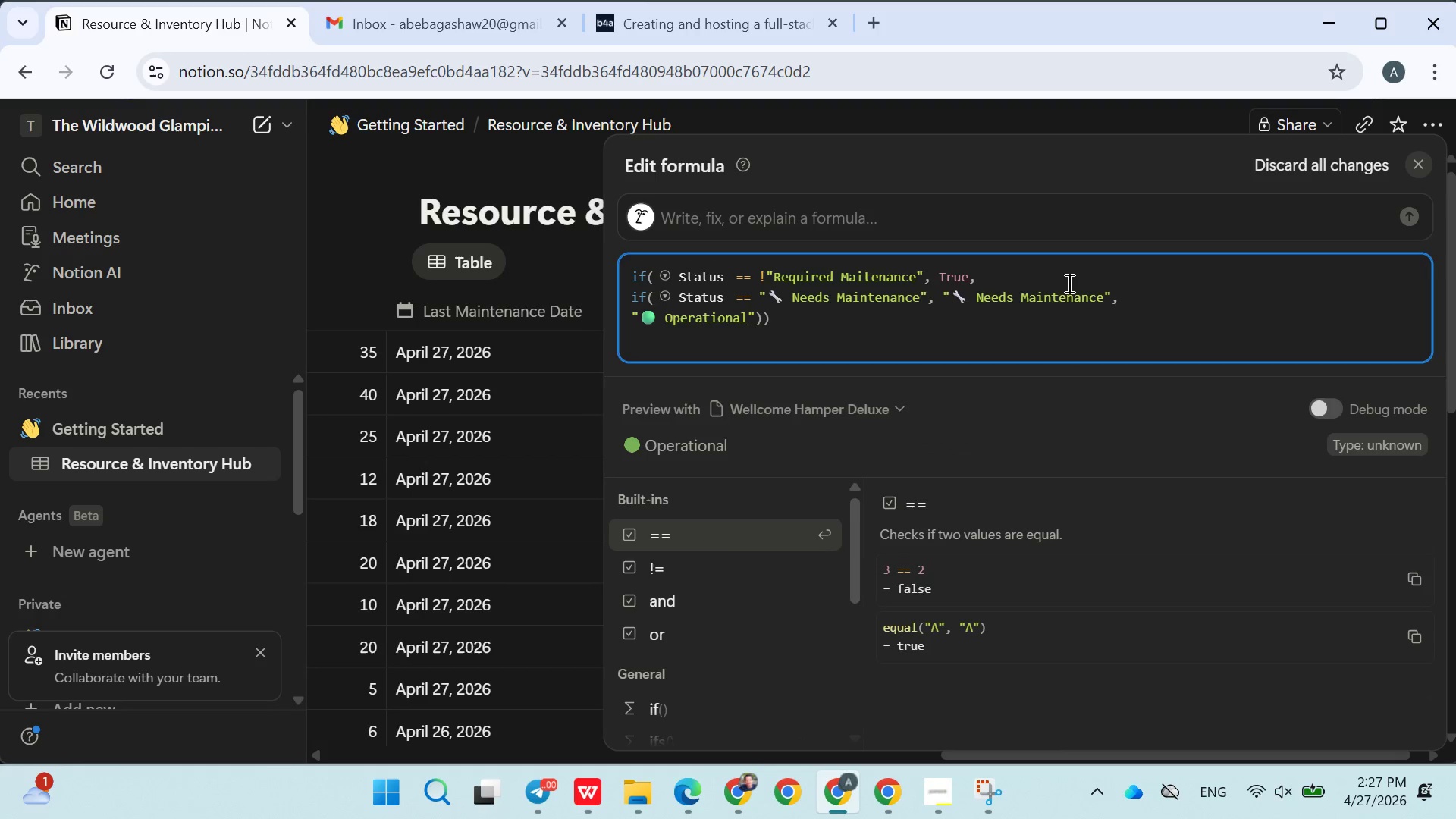 
type(,false)
 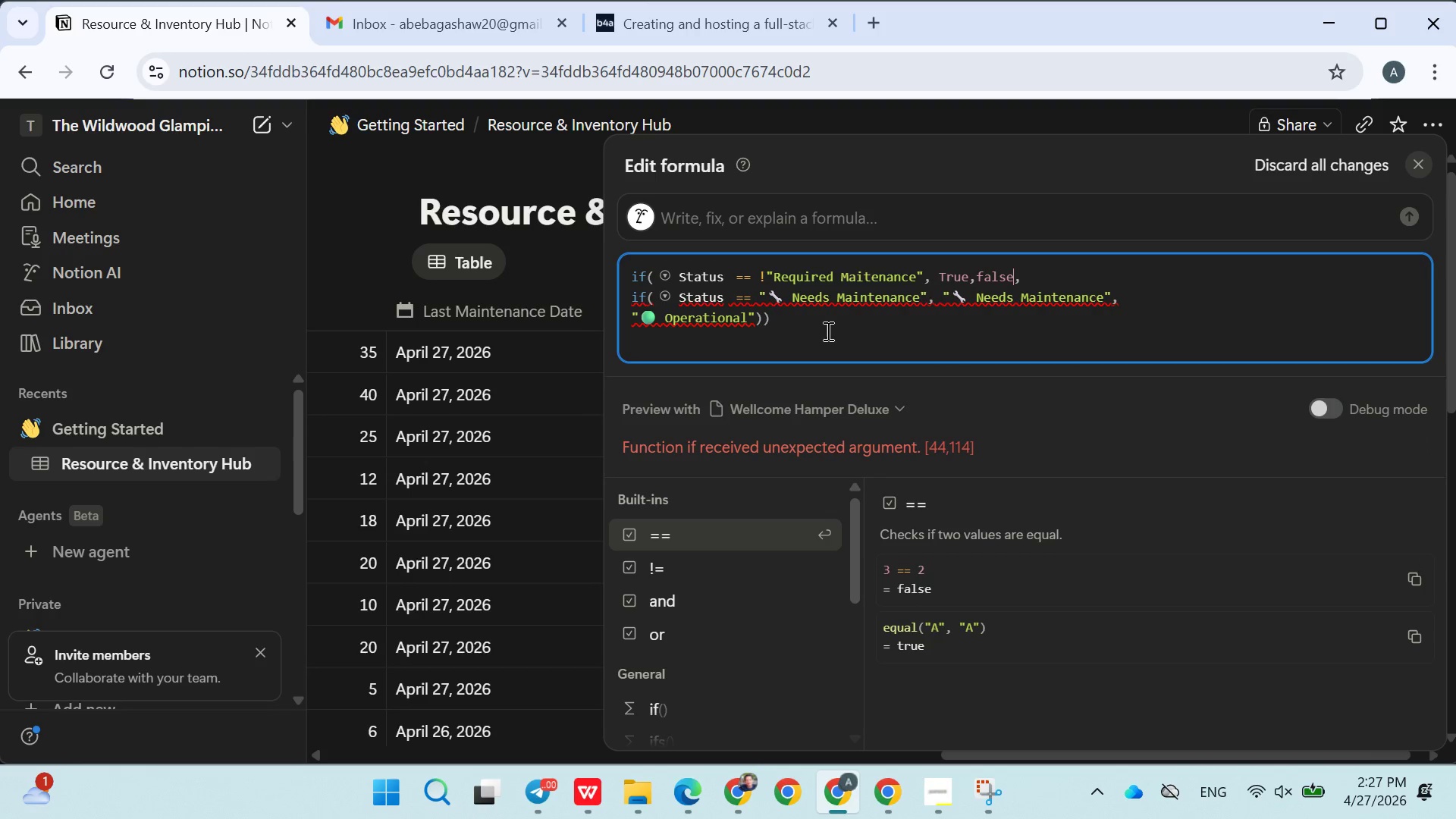 
left_click([795, 330])
 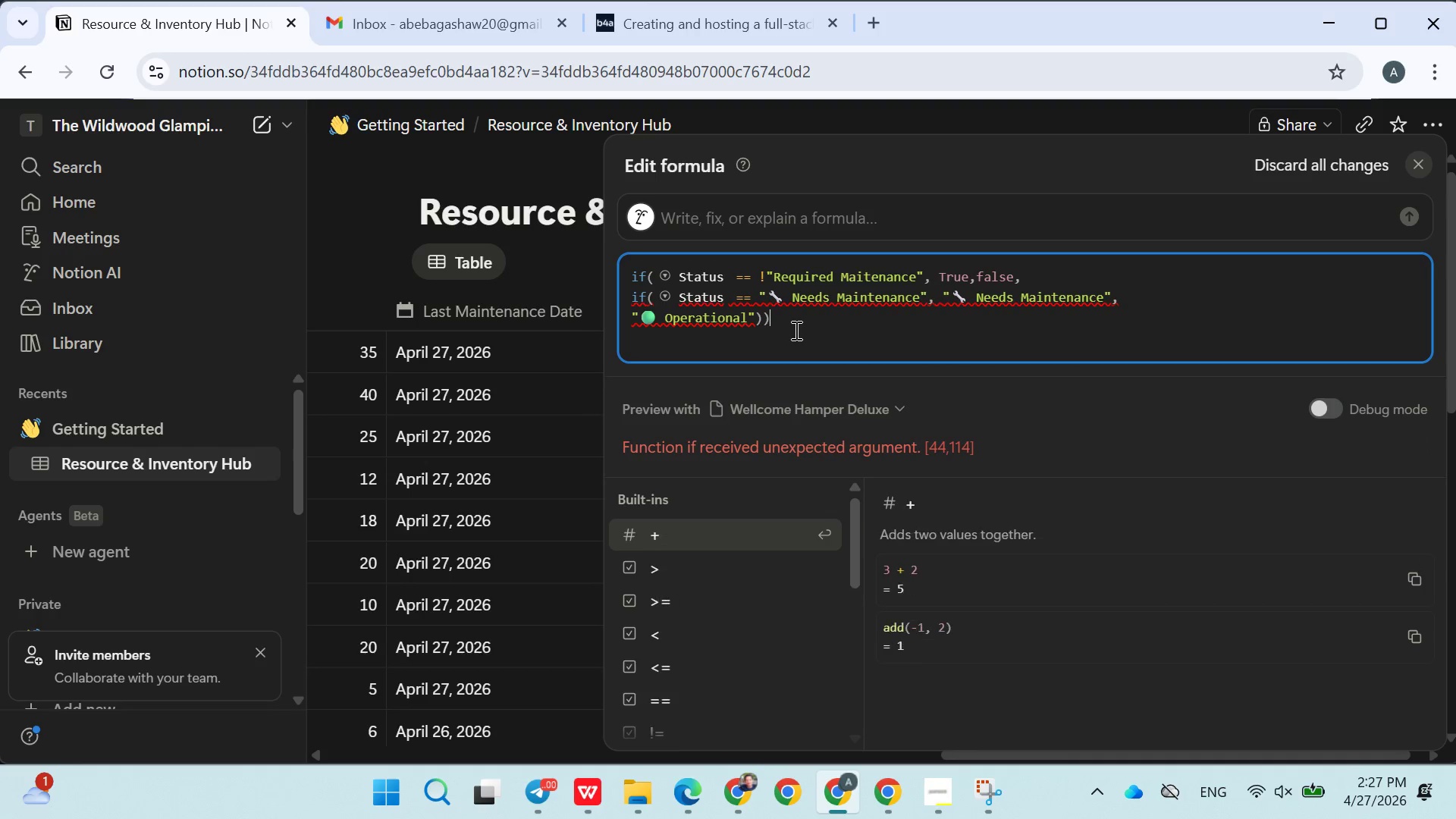 
left_click_drag(start_coordinate=[795, 330], to_coordinate=[623, 303])
 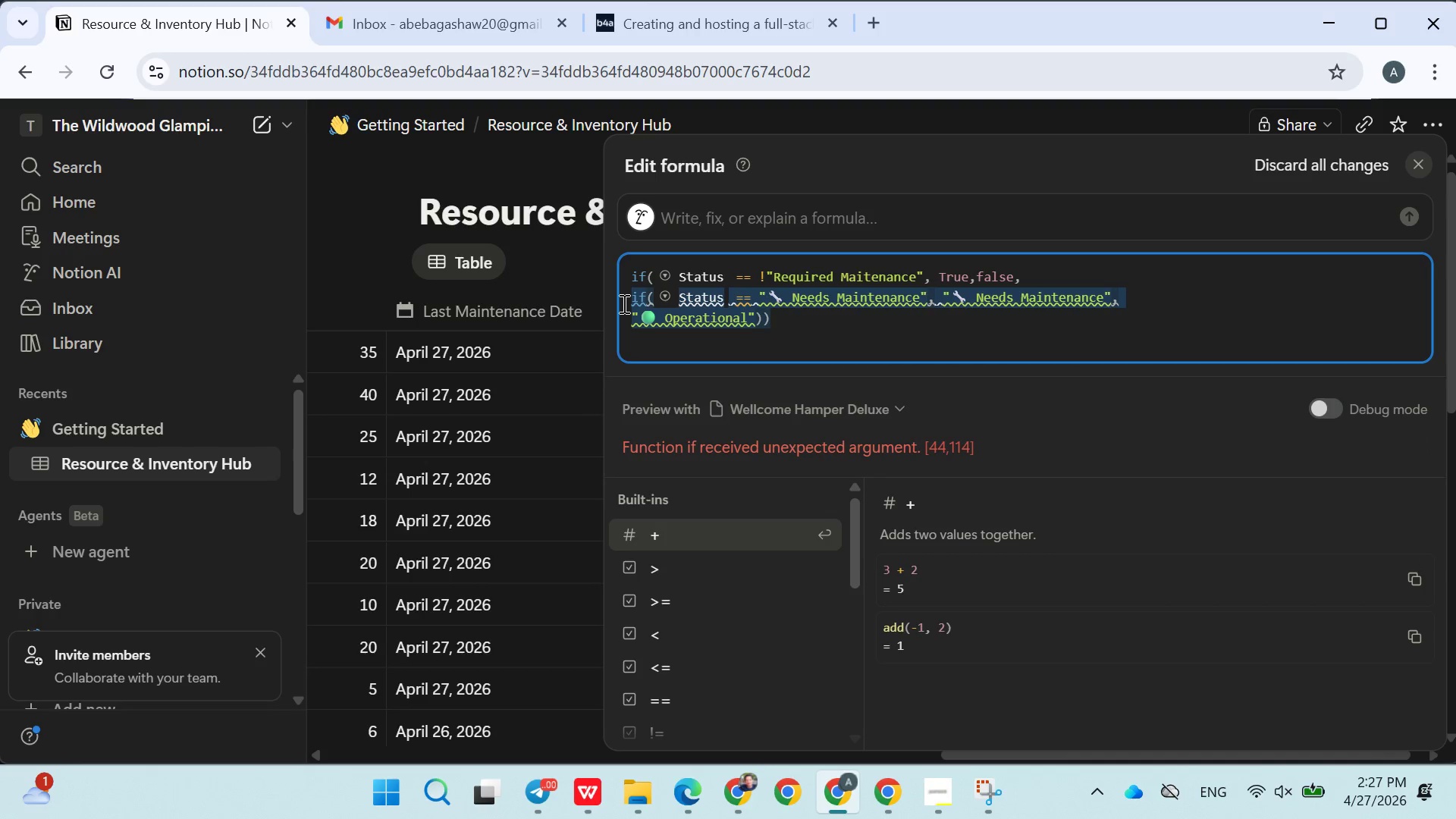 
key(Space)
 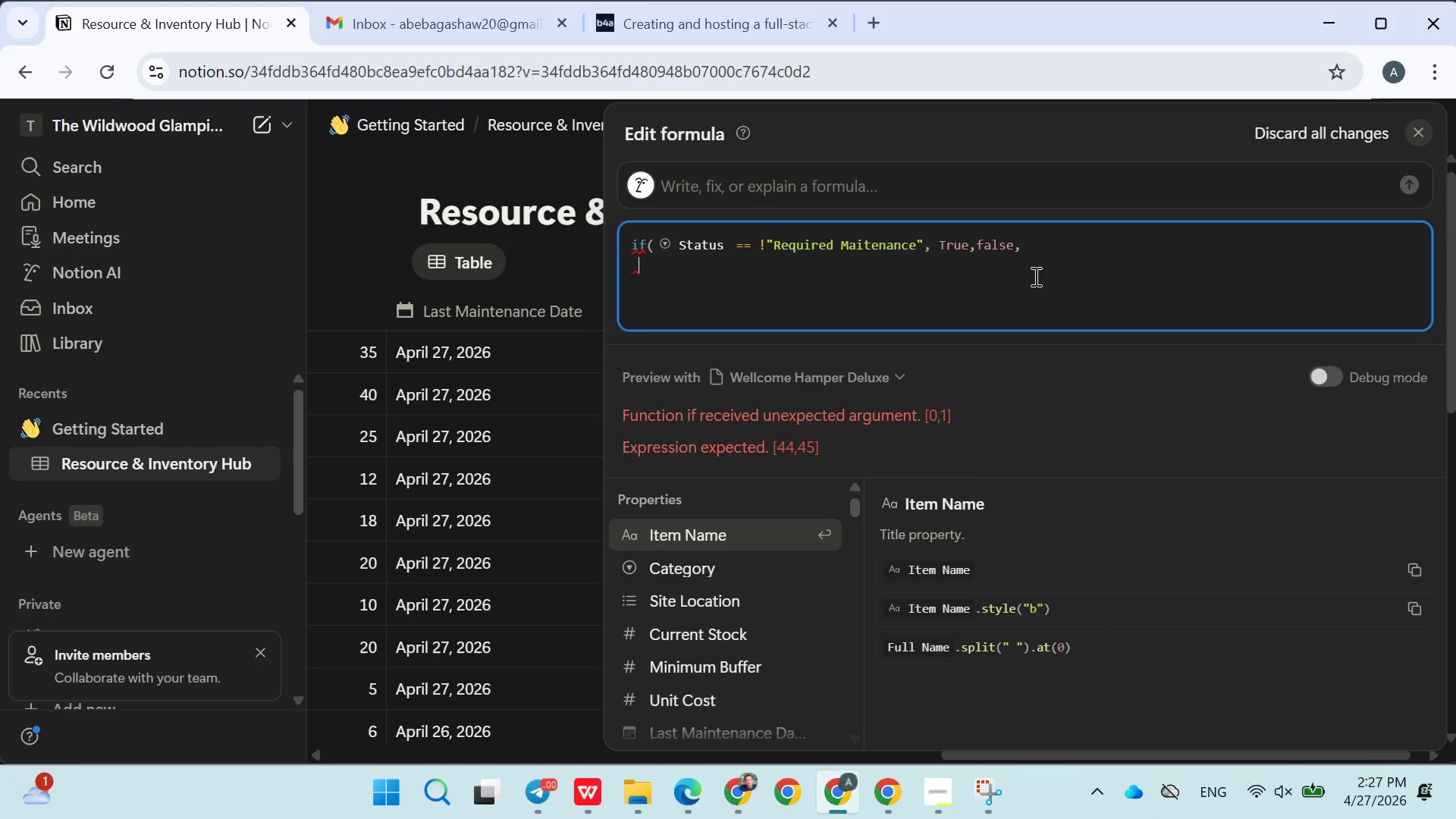 
left_click([1090, 275])
 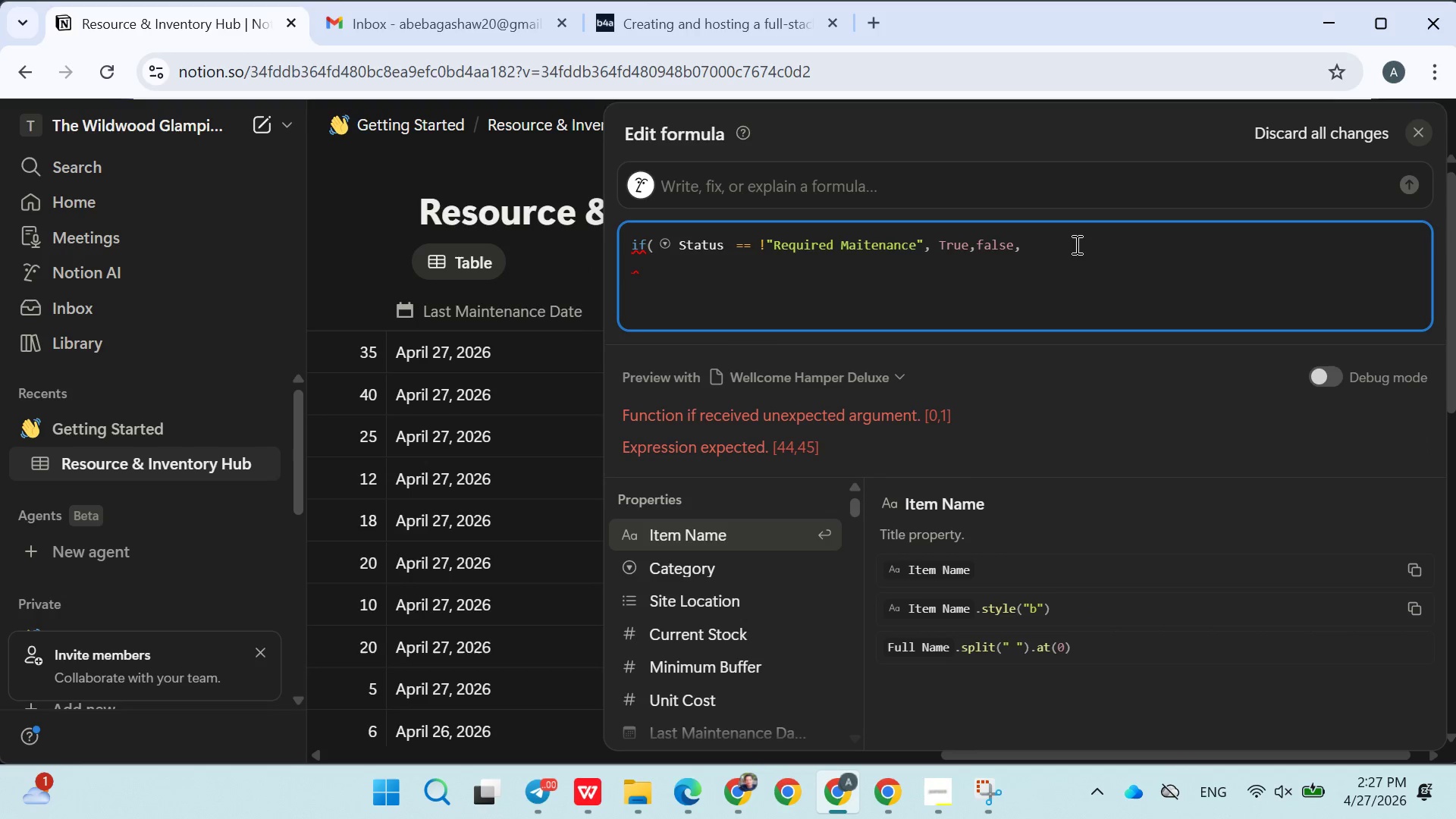 
left_click([1071, 243])
 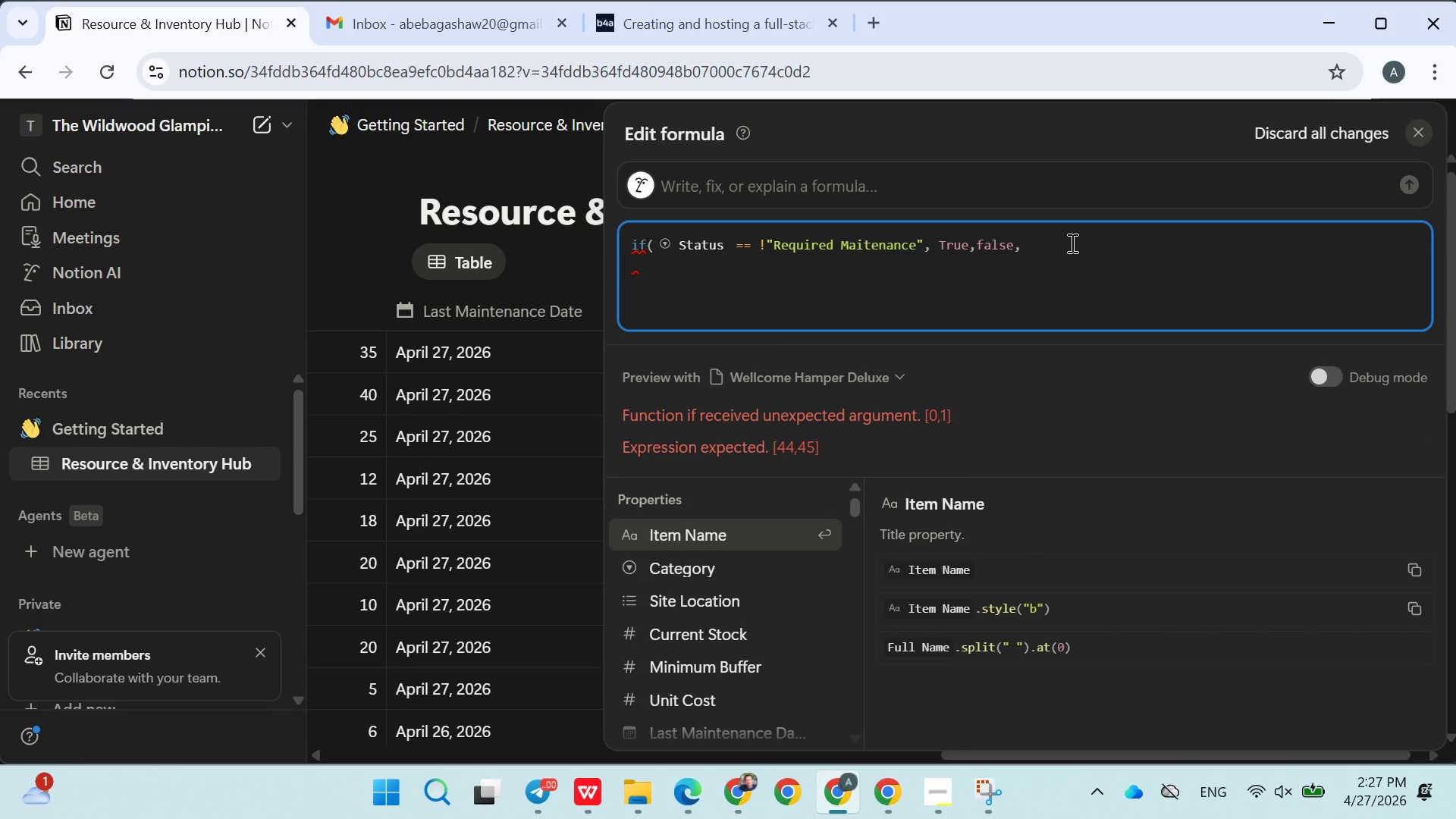 
key(Backspace)
 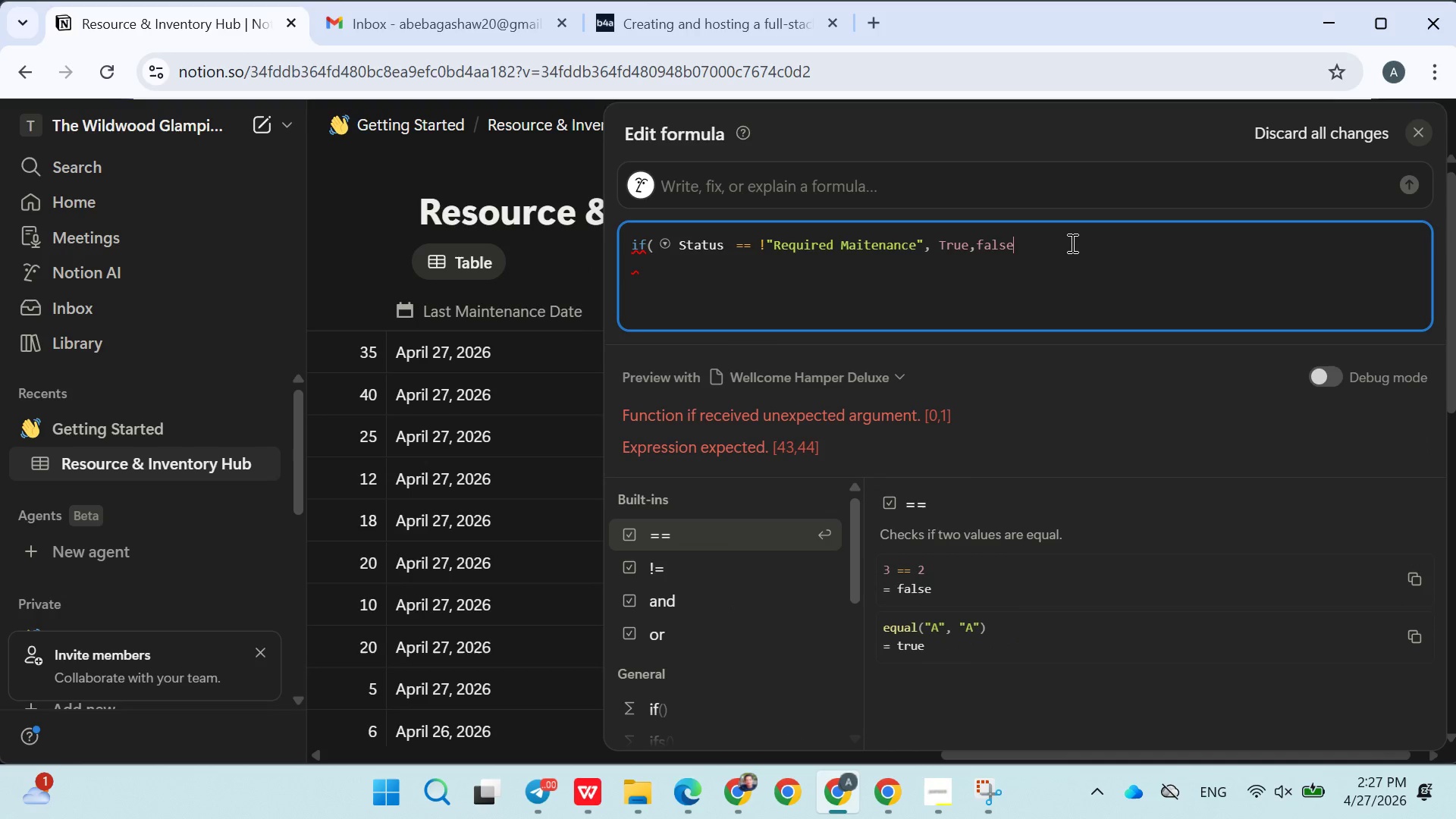 
key(Shift+0)
 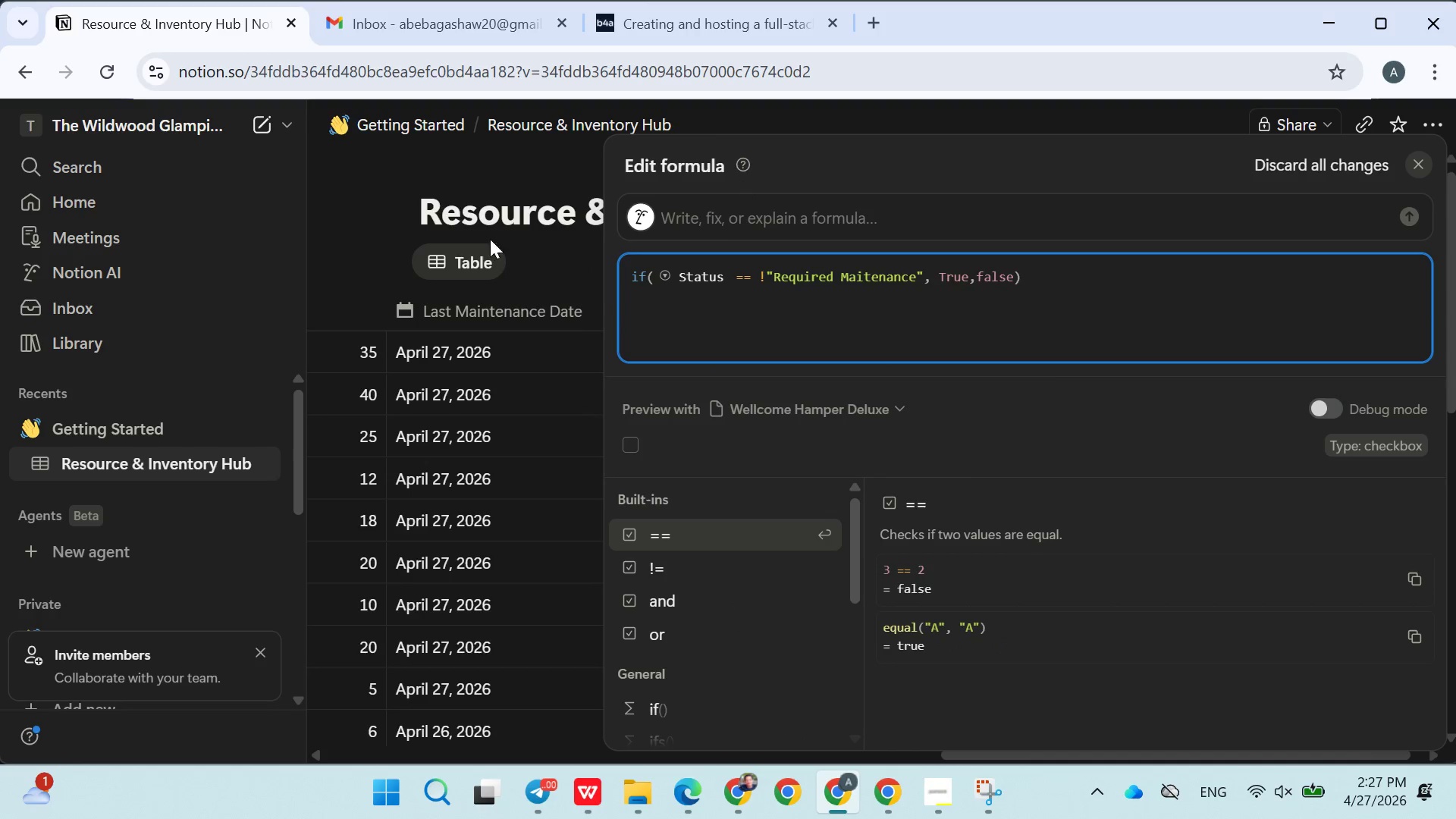 
left_click([422, 166])